 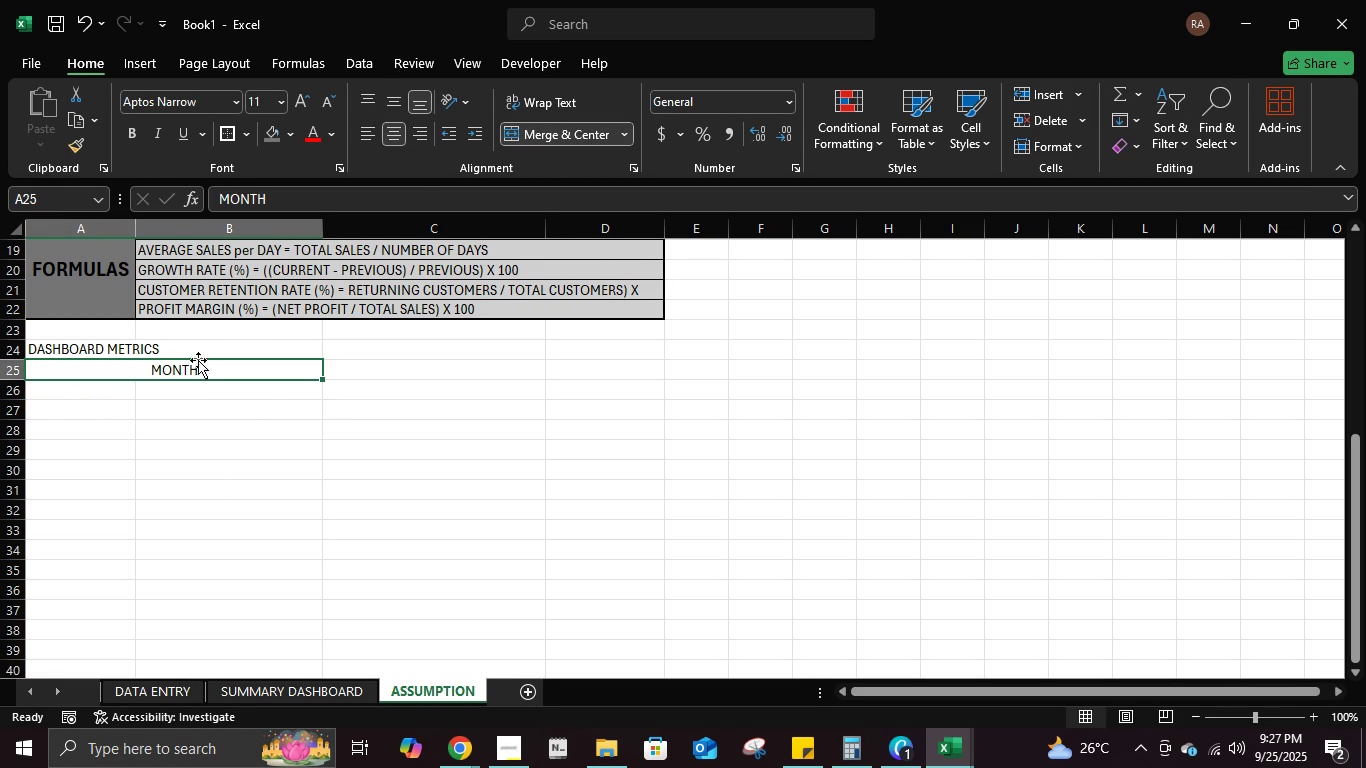 
double_click([205, 369])
 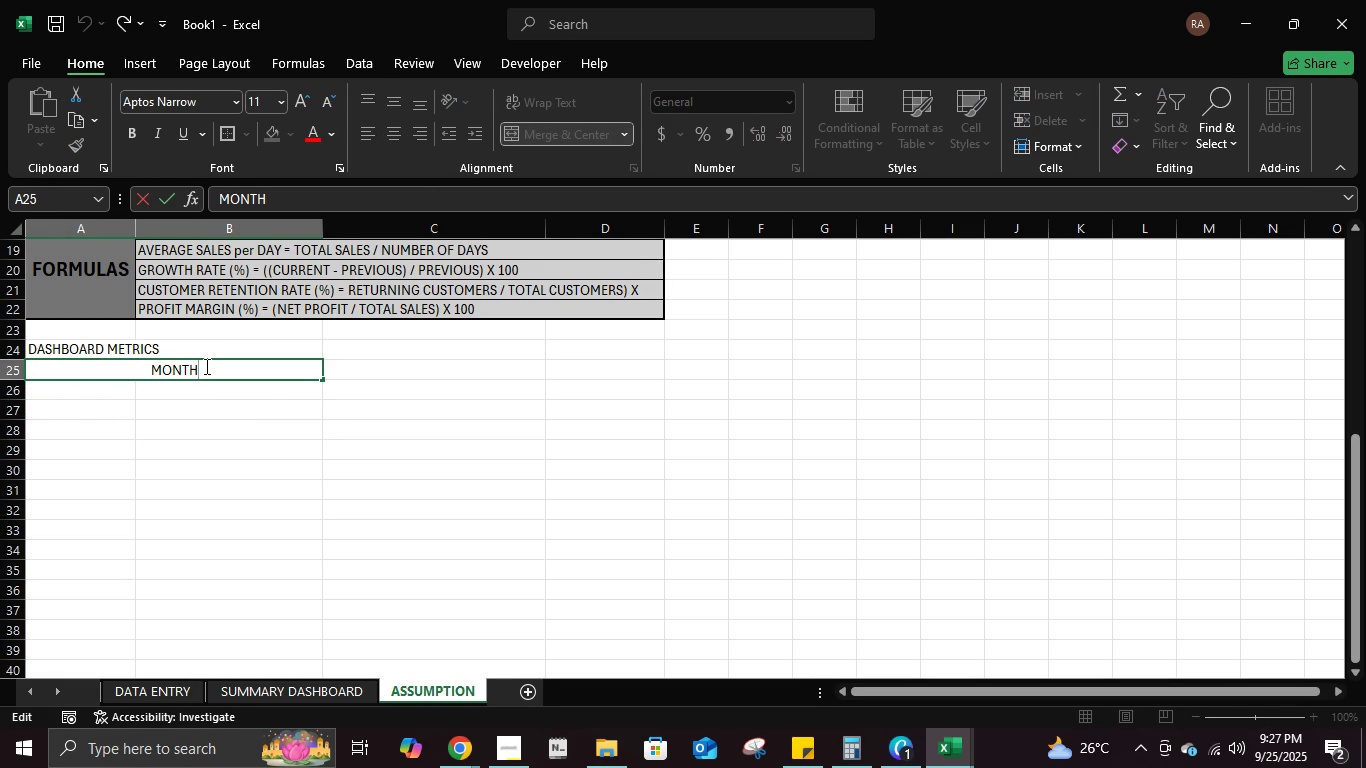 
type(ly sales)
 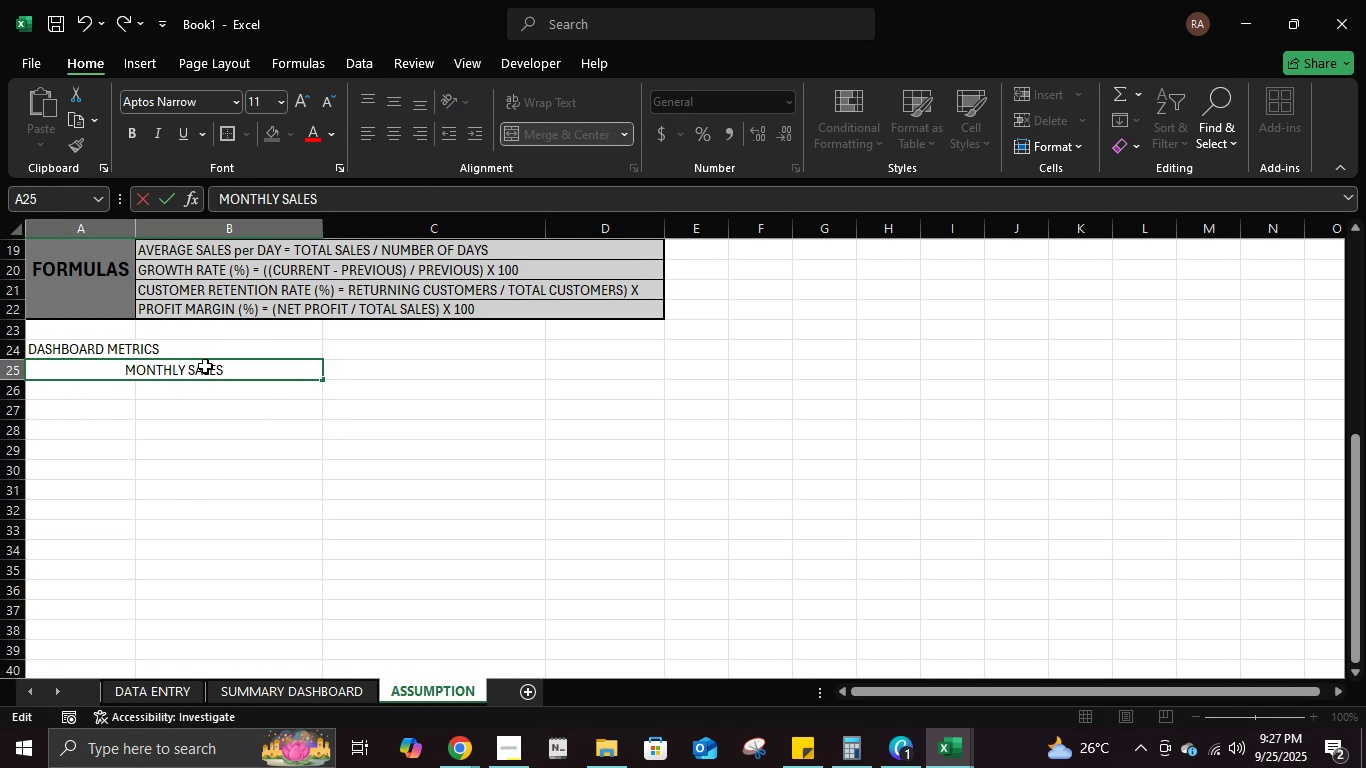 
key(Enter)
 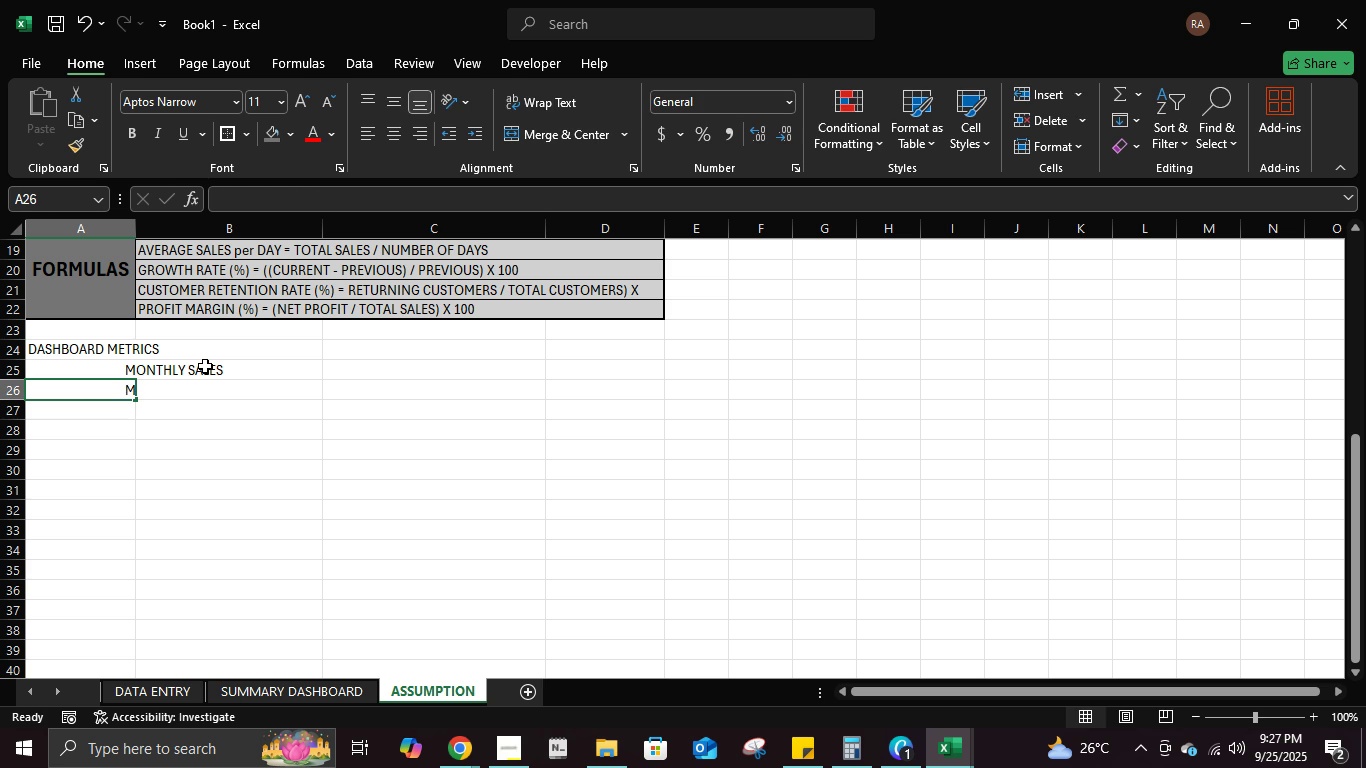 
type(month)
key(Backspace)
key(Tab)
type(sales)
 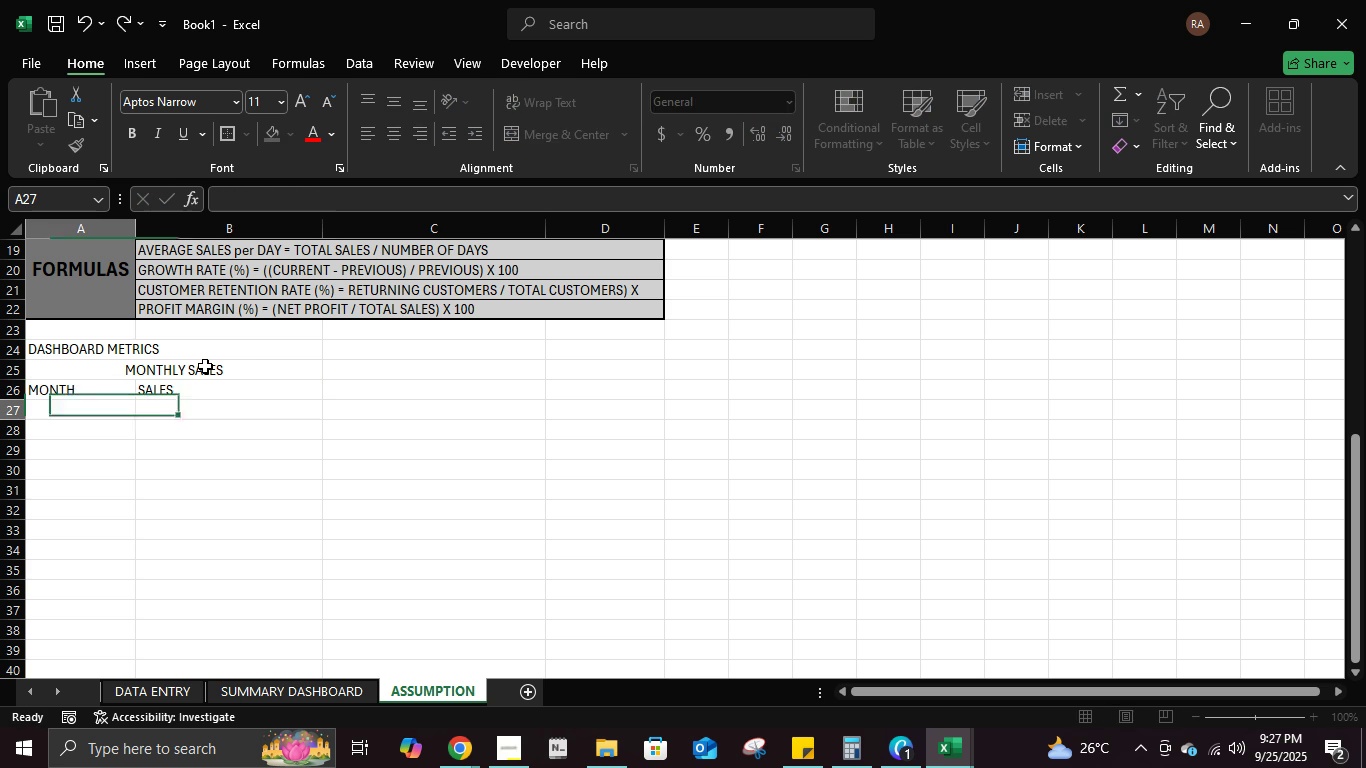 
key(Enter)
 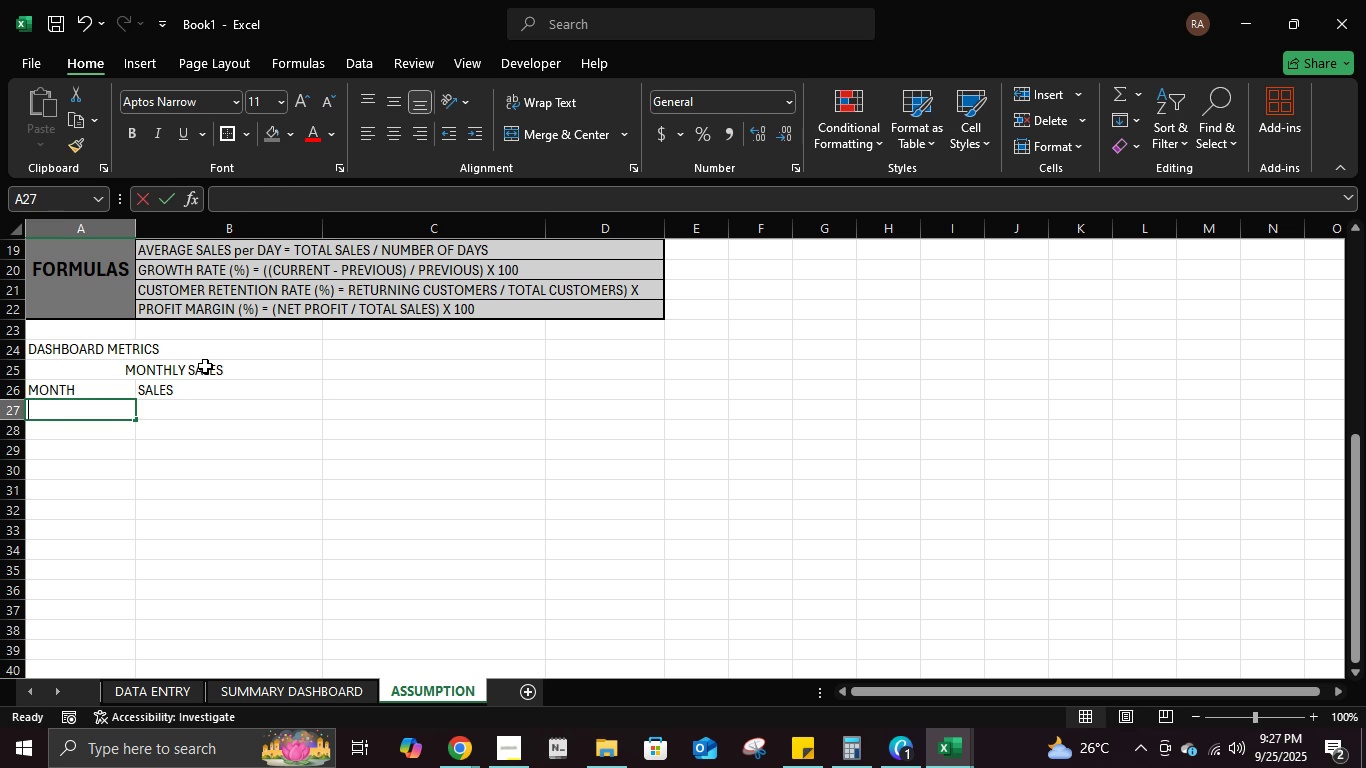 
type(january)
 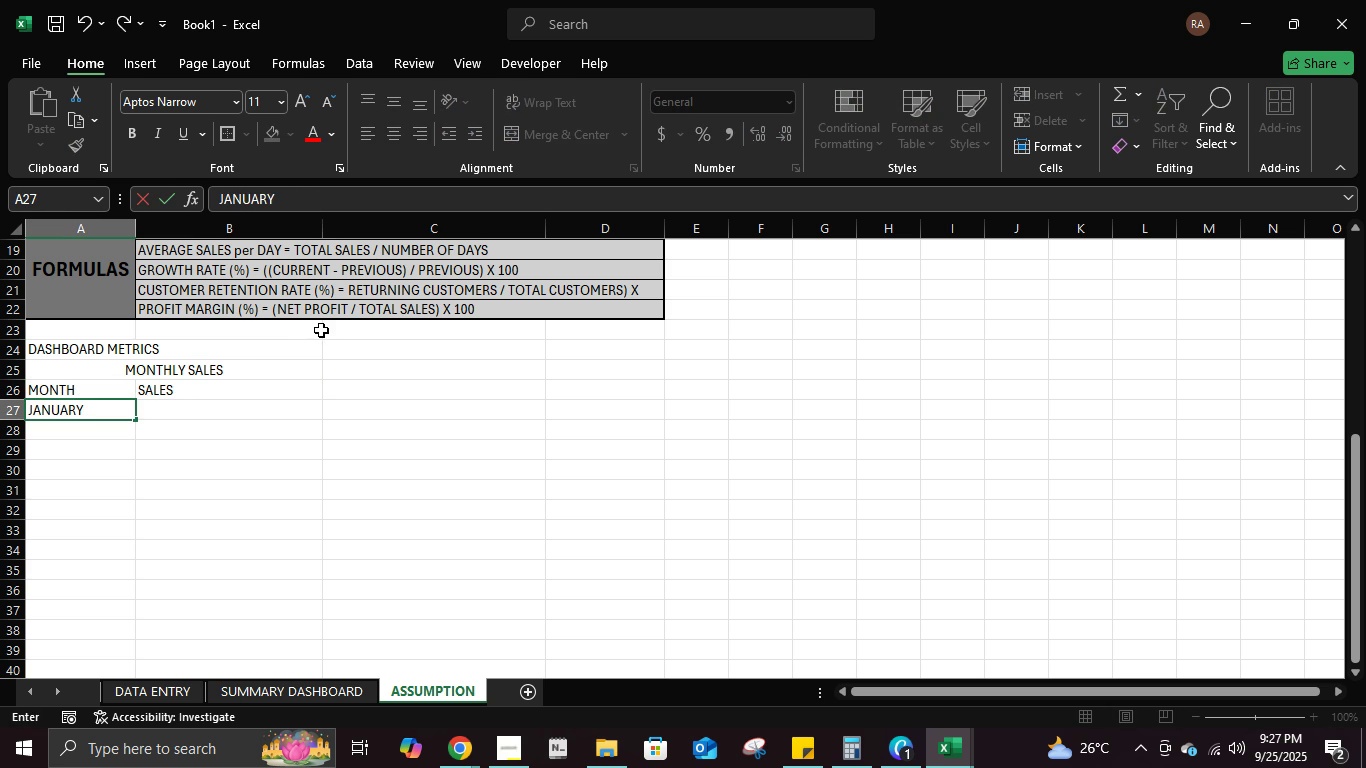 
key(Enter)
 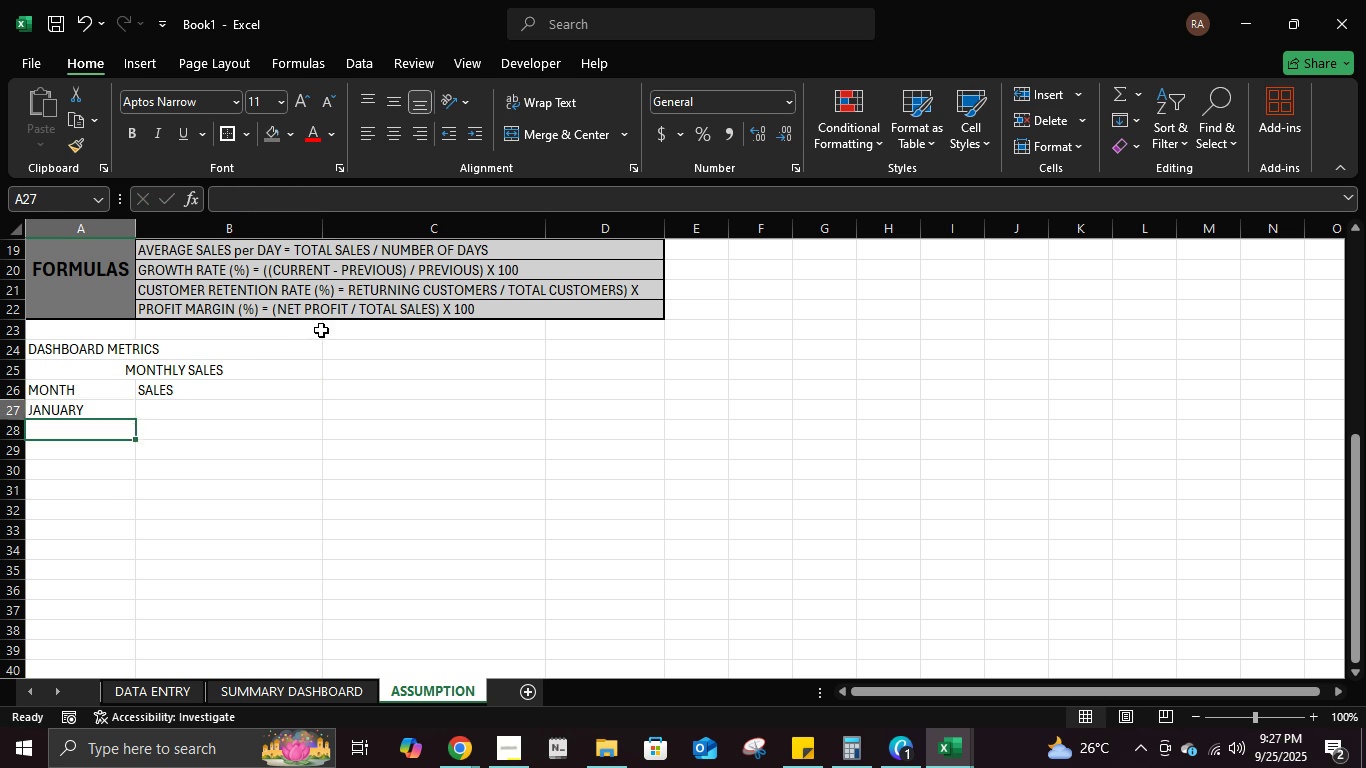 
key(ArrowUp)